 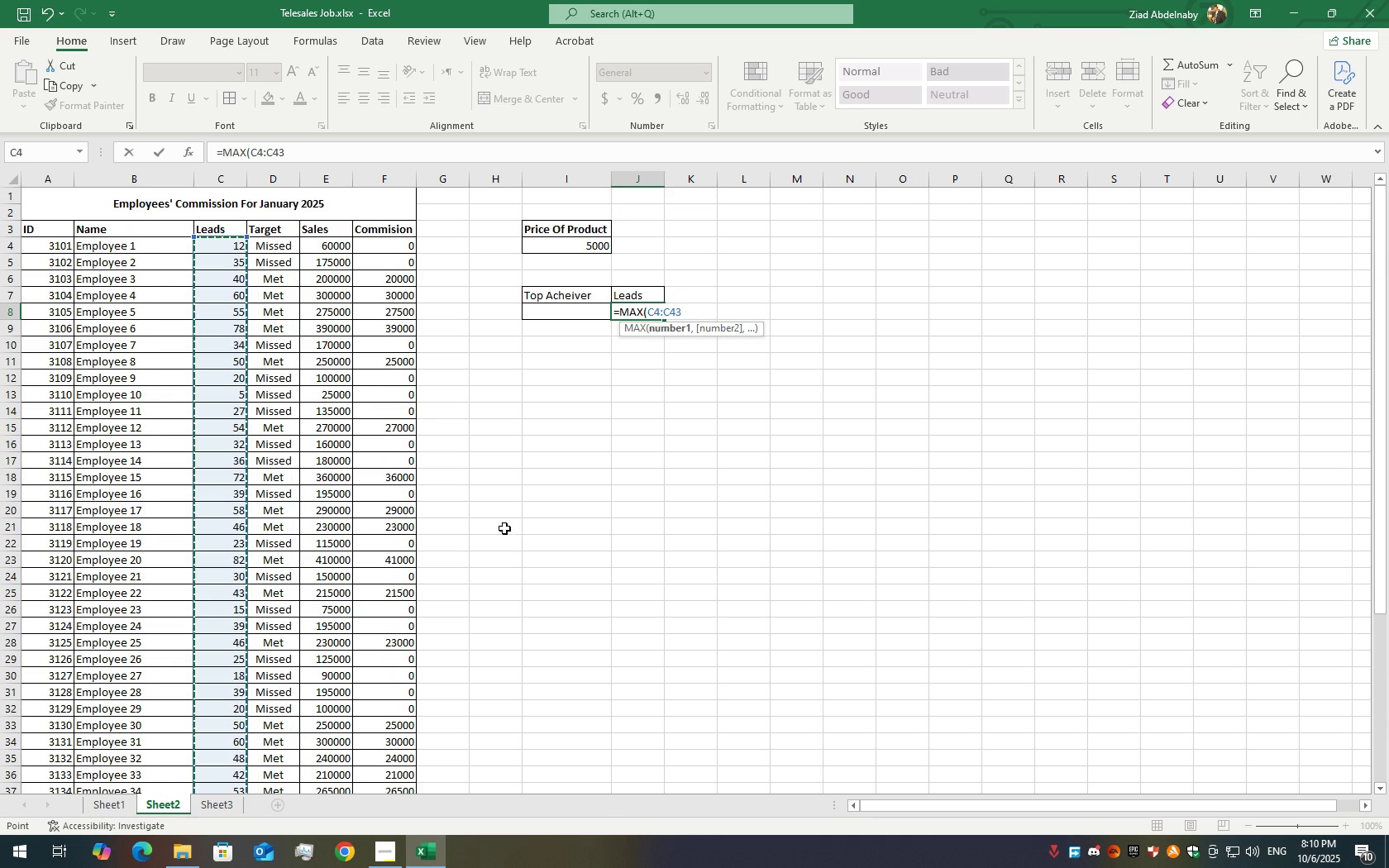 
key(F4)
 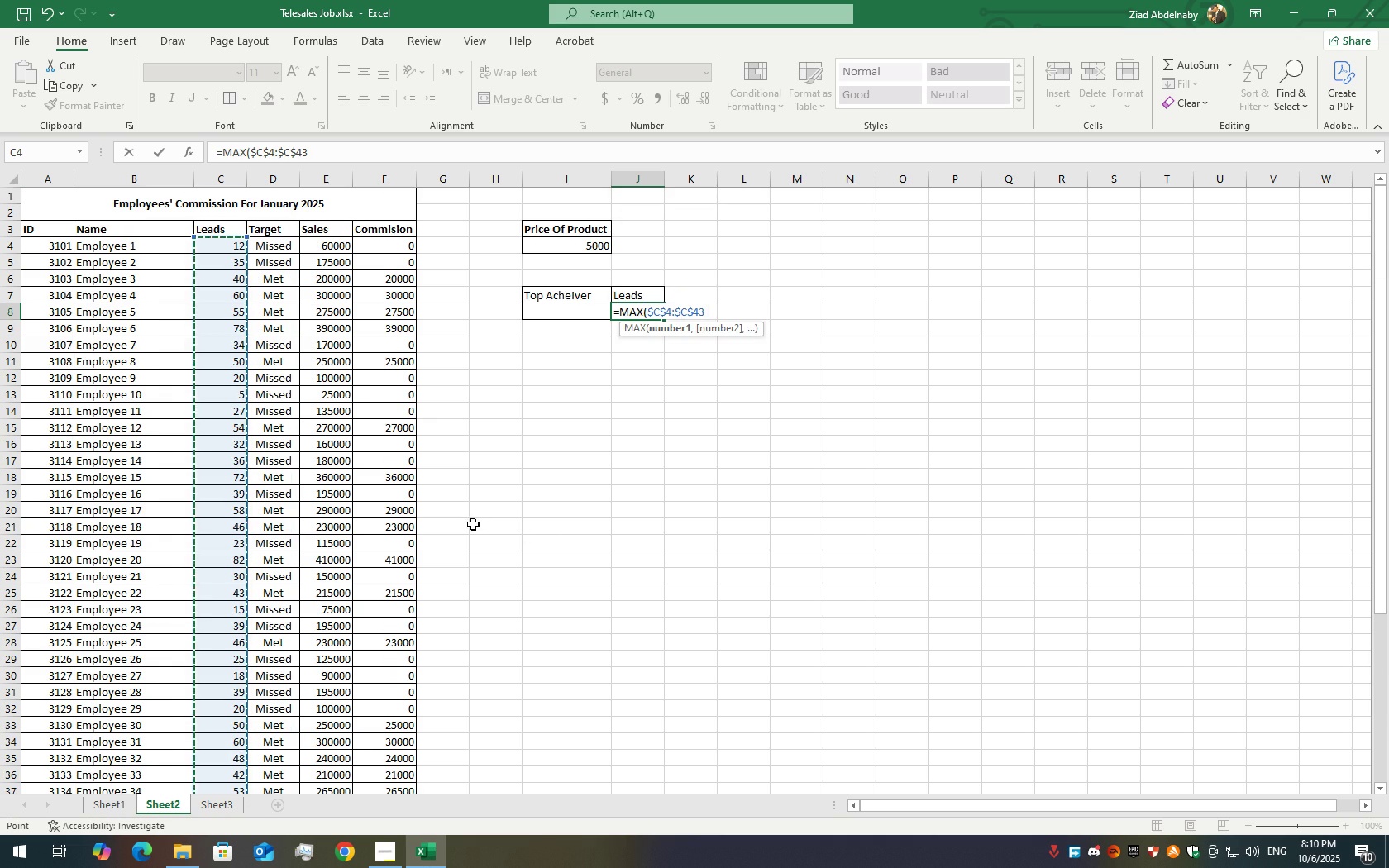 
key(Enter)
 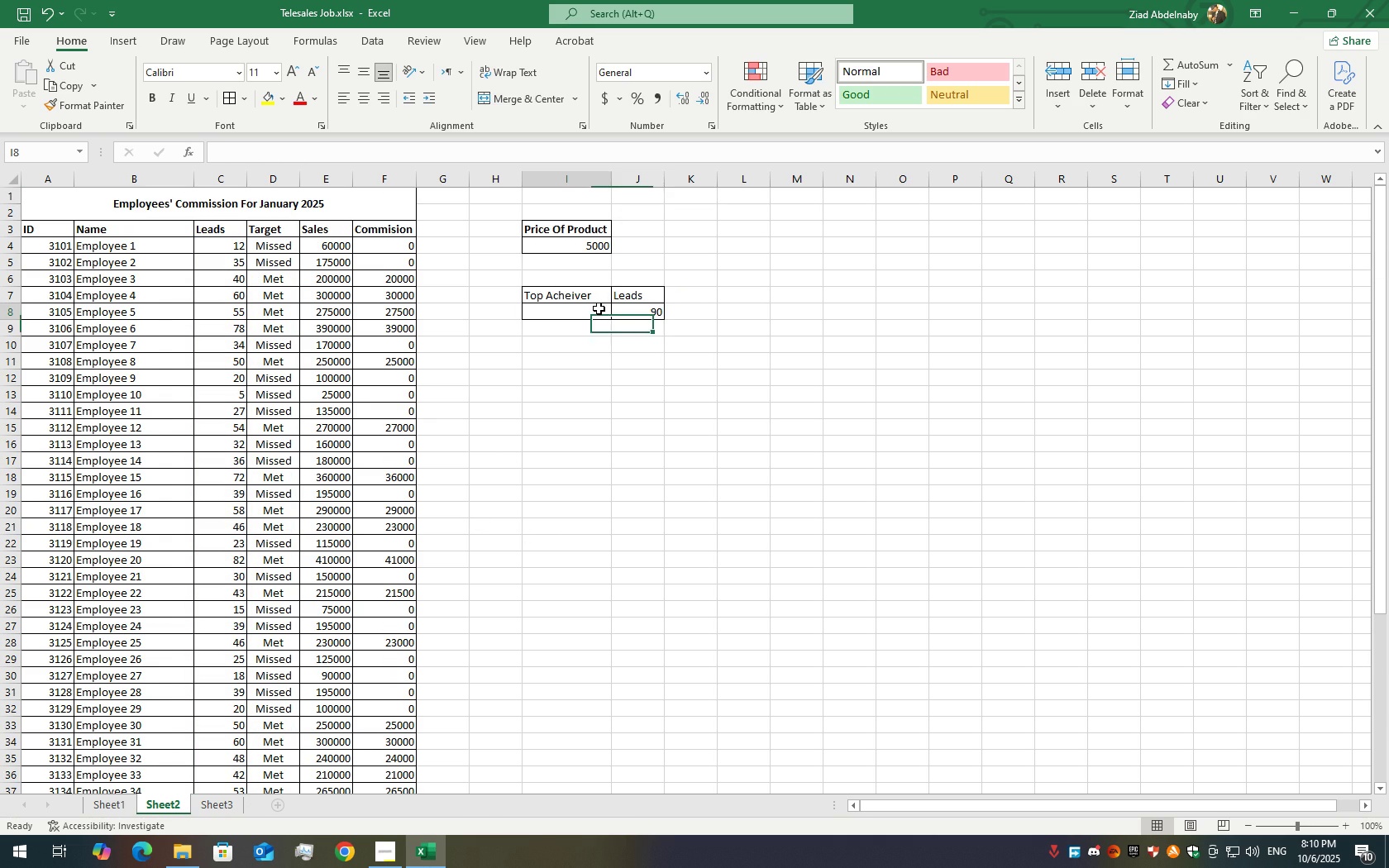 
double_click([599, 308])
 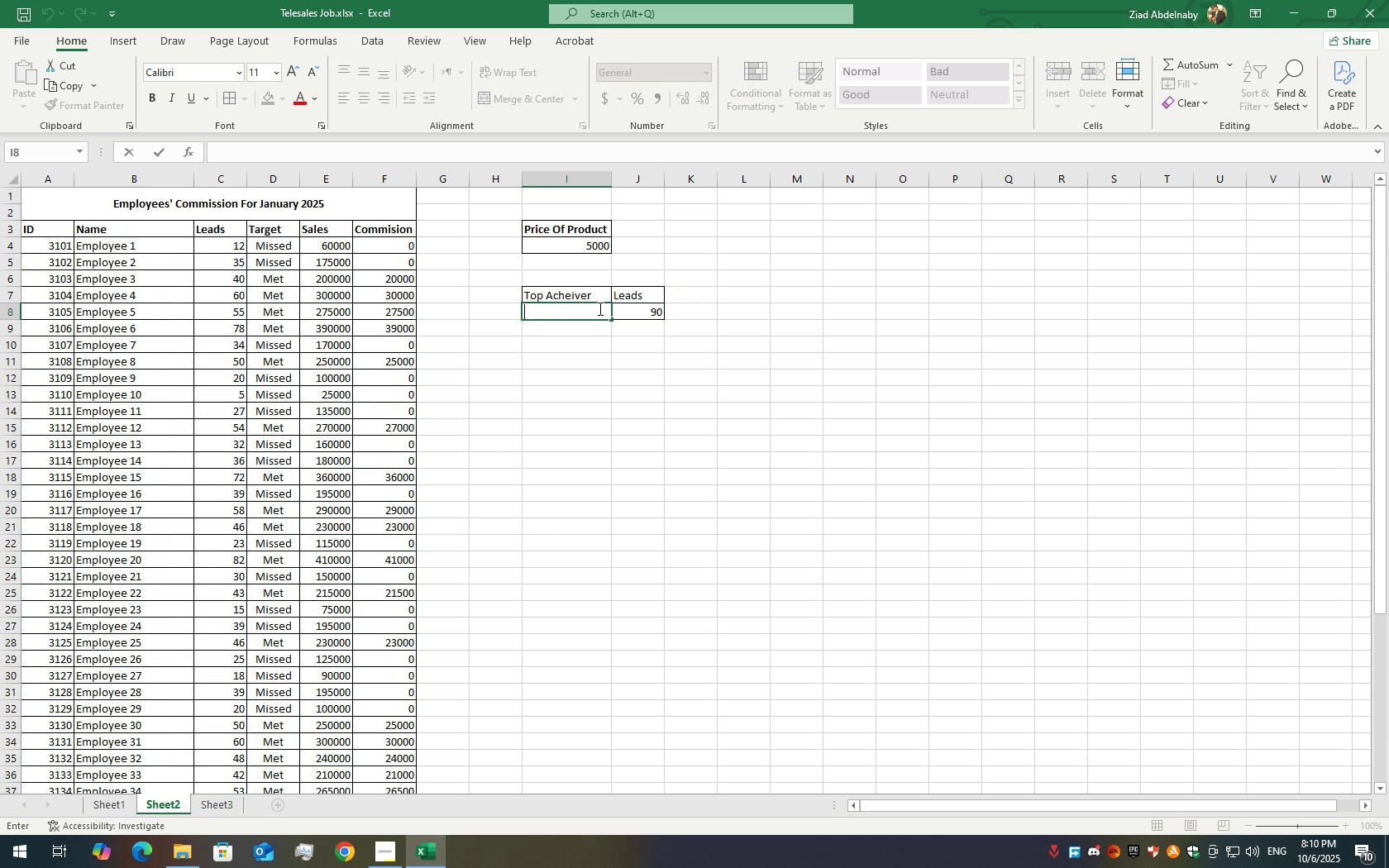 
triple_click([599, 308])
 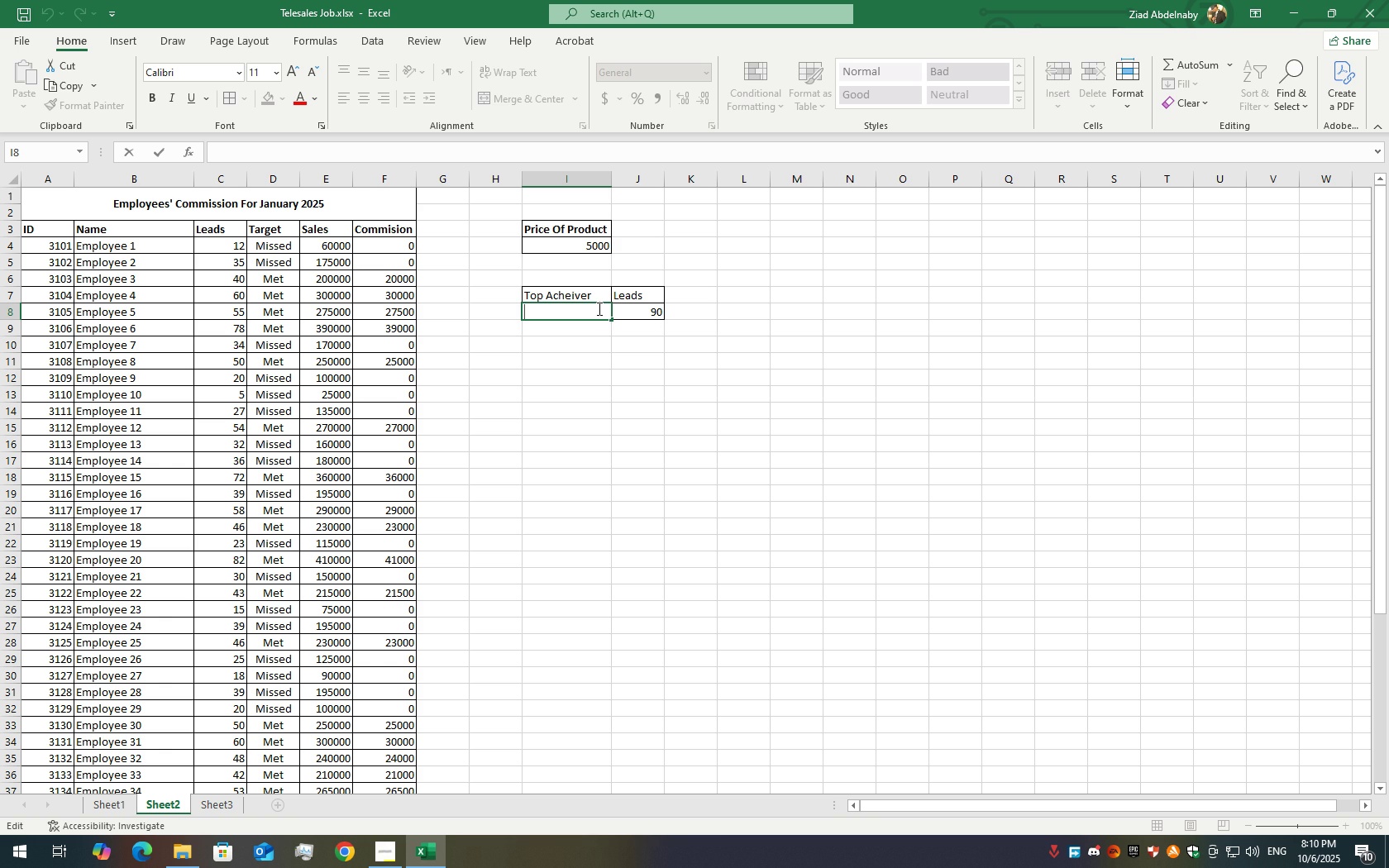 
type(=vloo)
 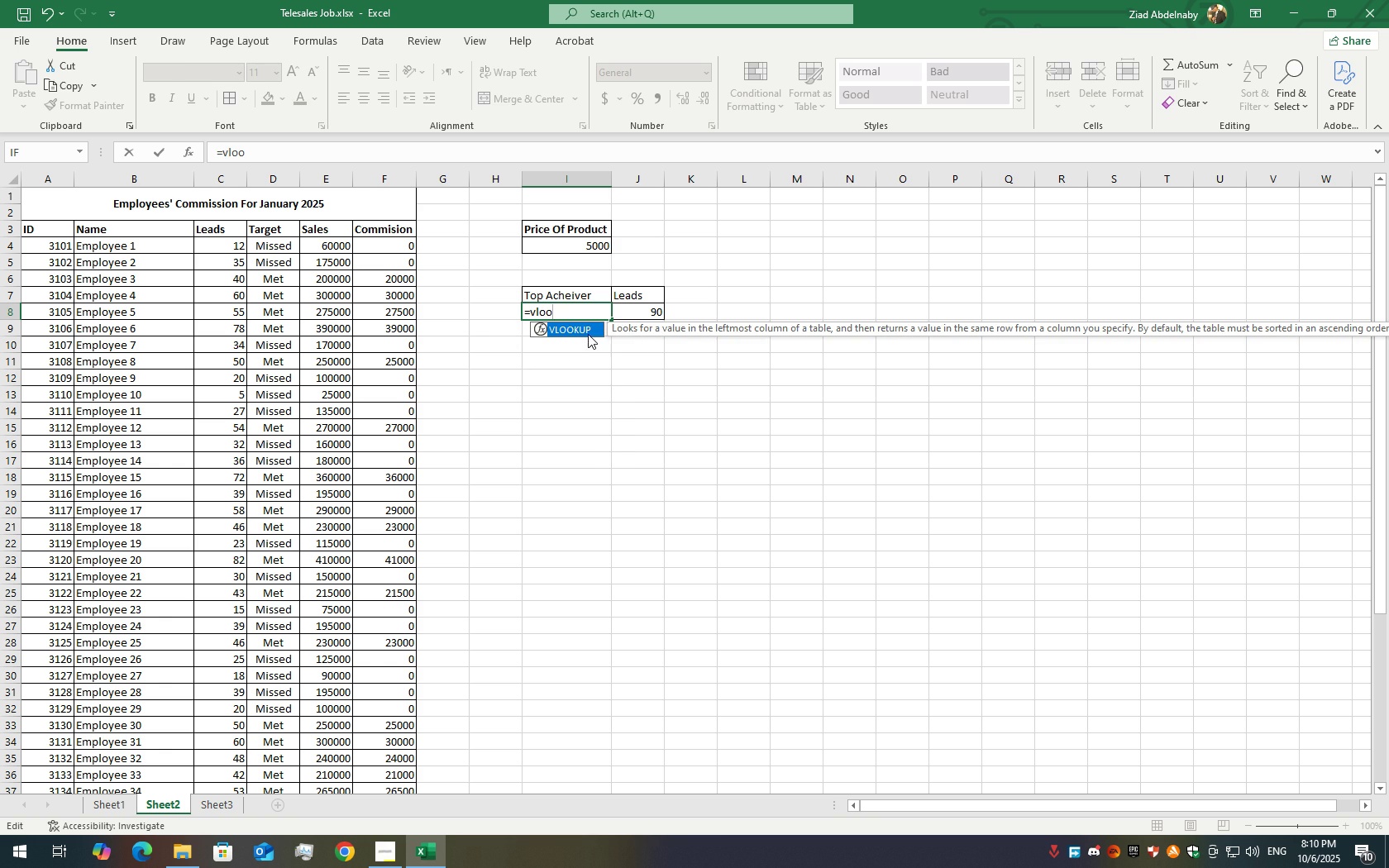 
double_click([583, 331])
 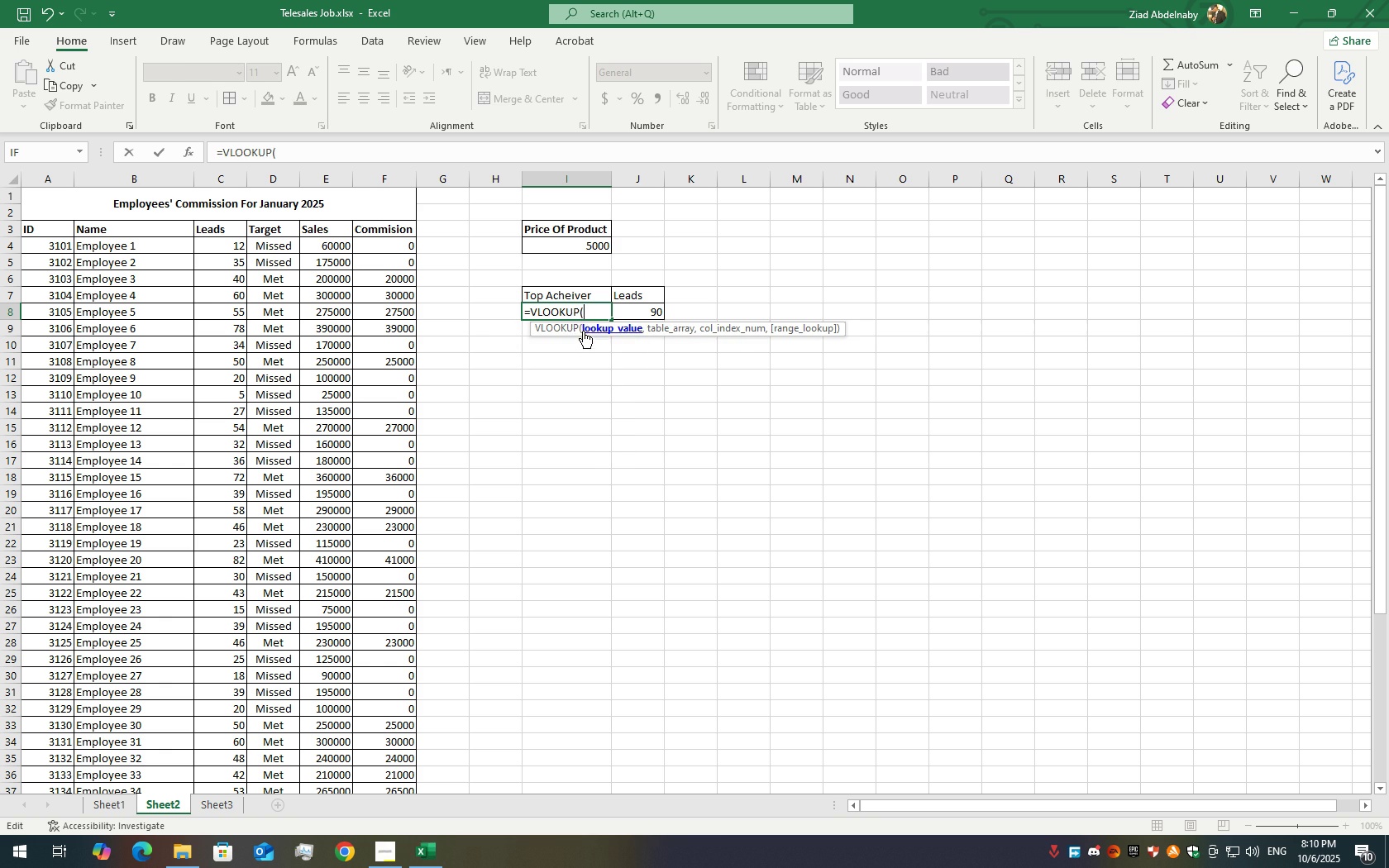 
triple_click([583, 331])
 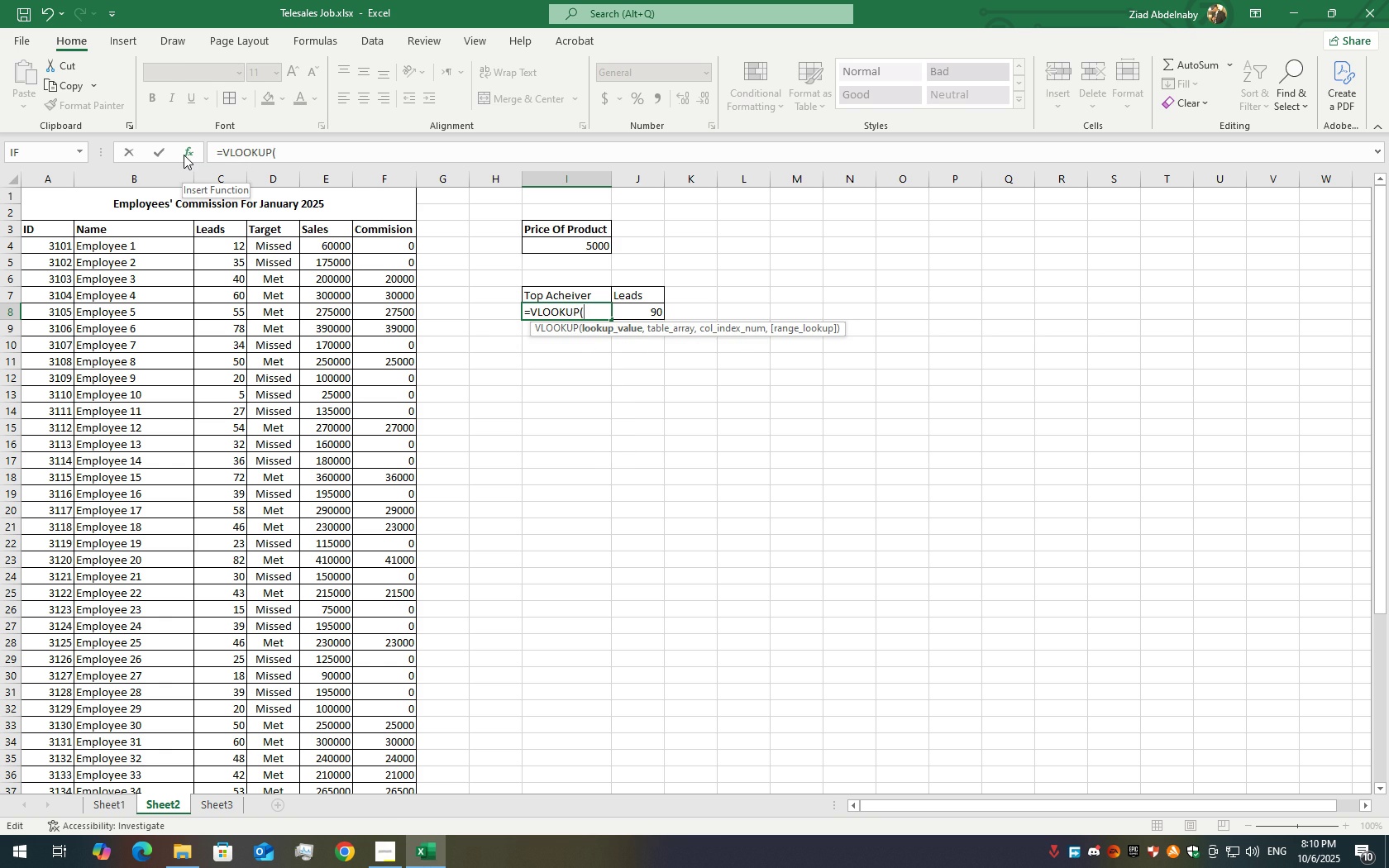 
left_click([184, 155])
 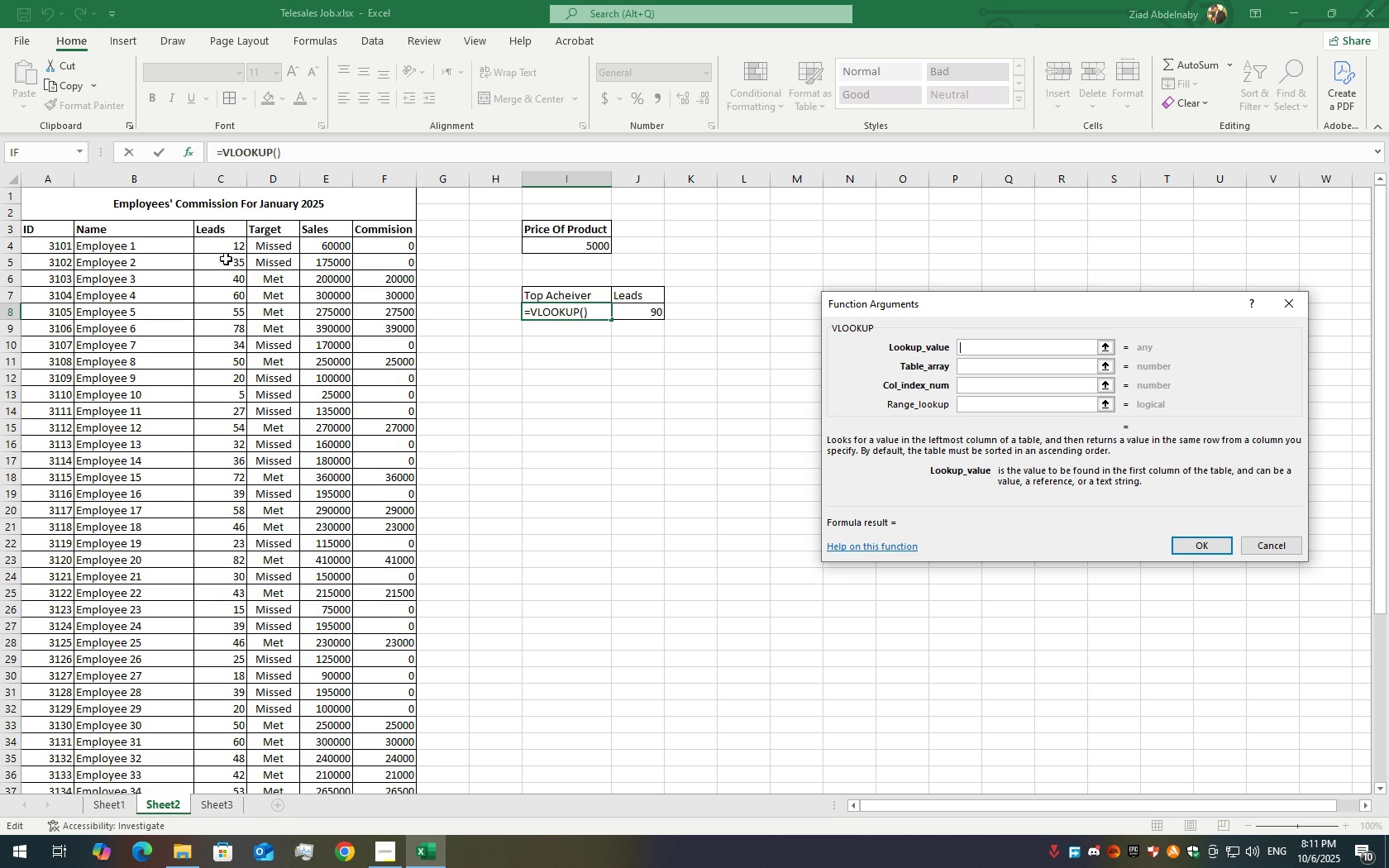 
wait(16.31)
 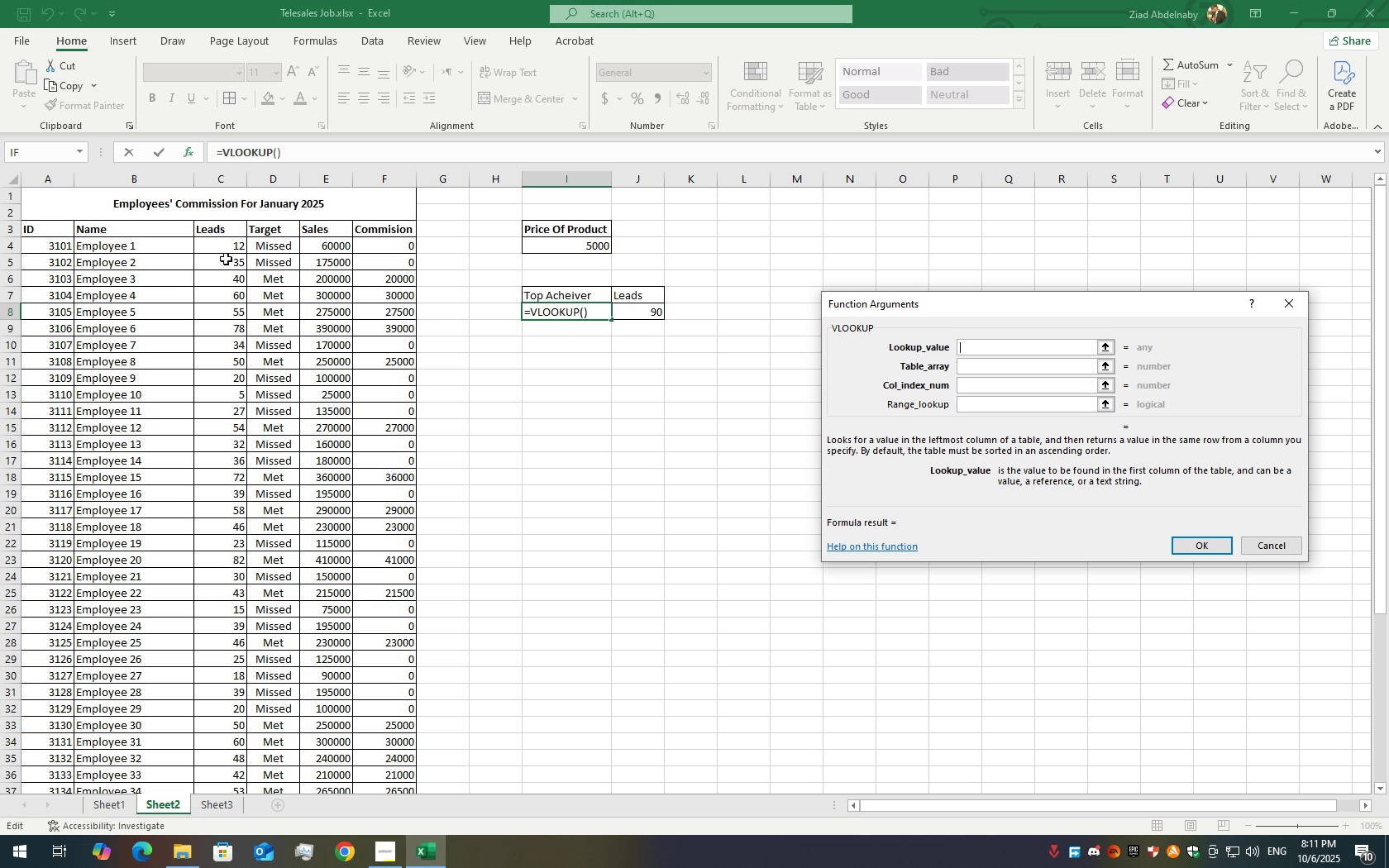 
left_click([635, 311])
 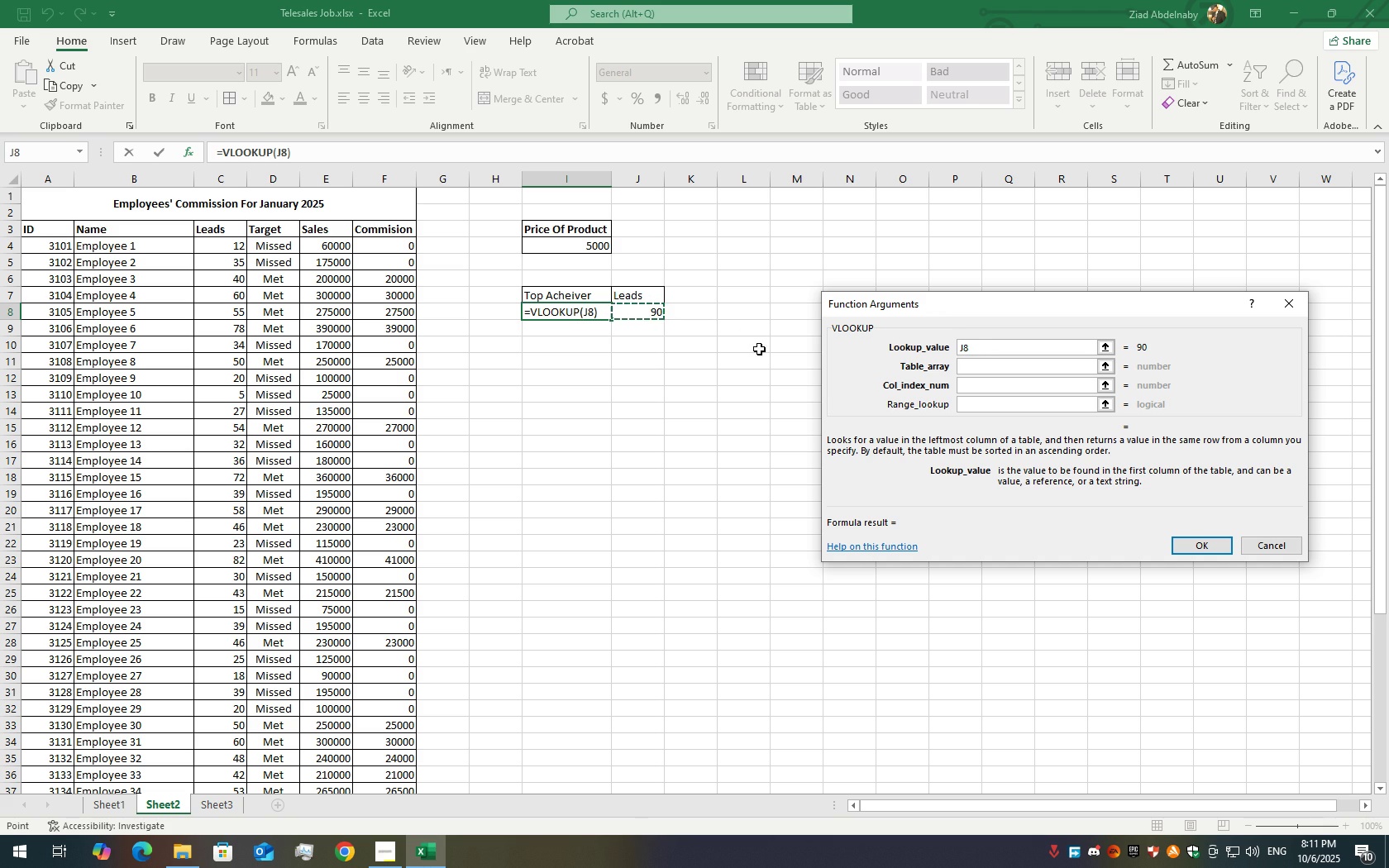 
key(F4)
 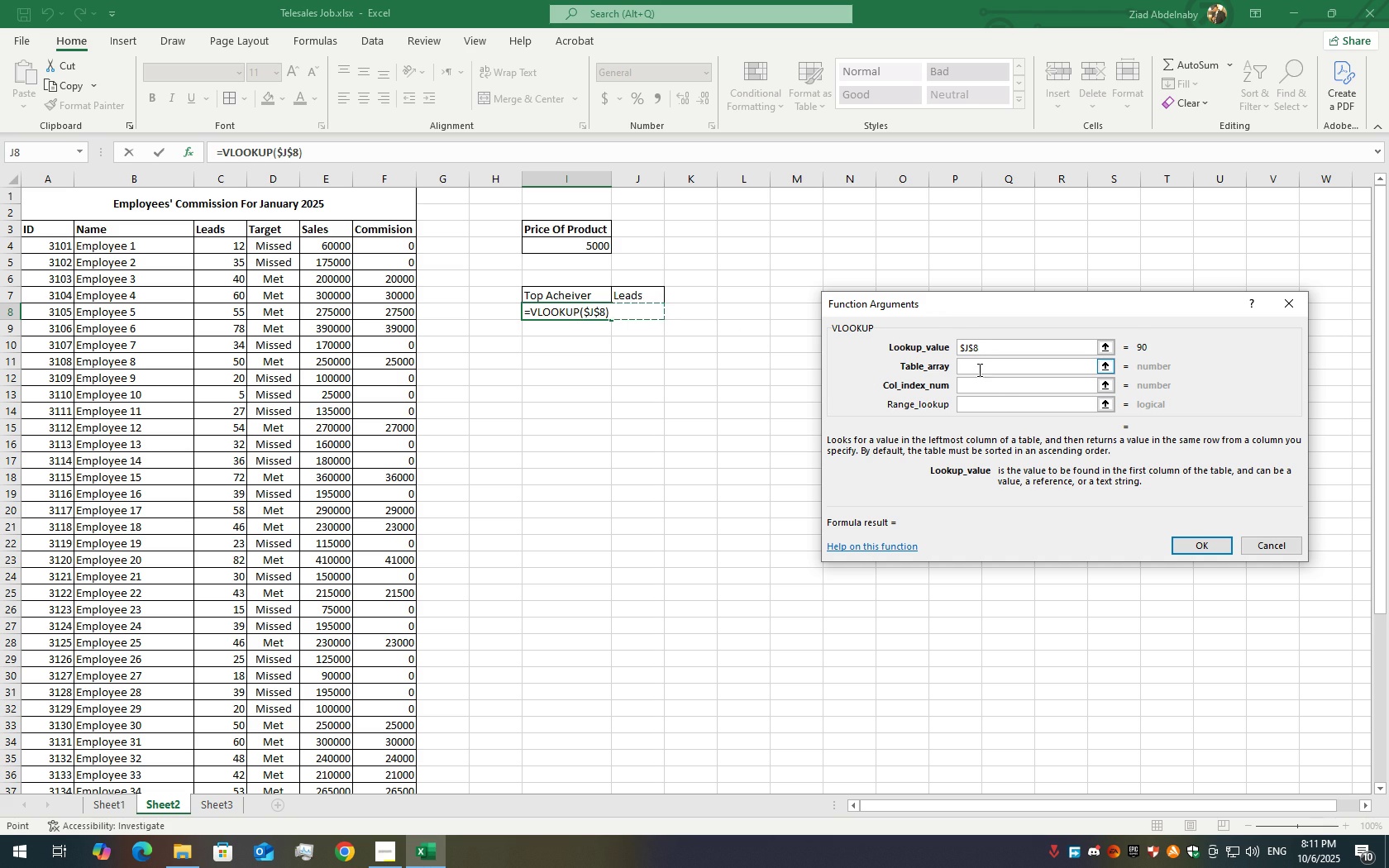 
left_click([978, 370])